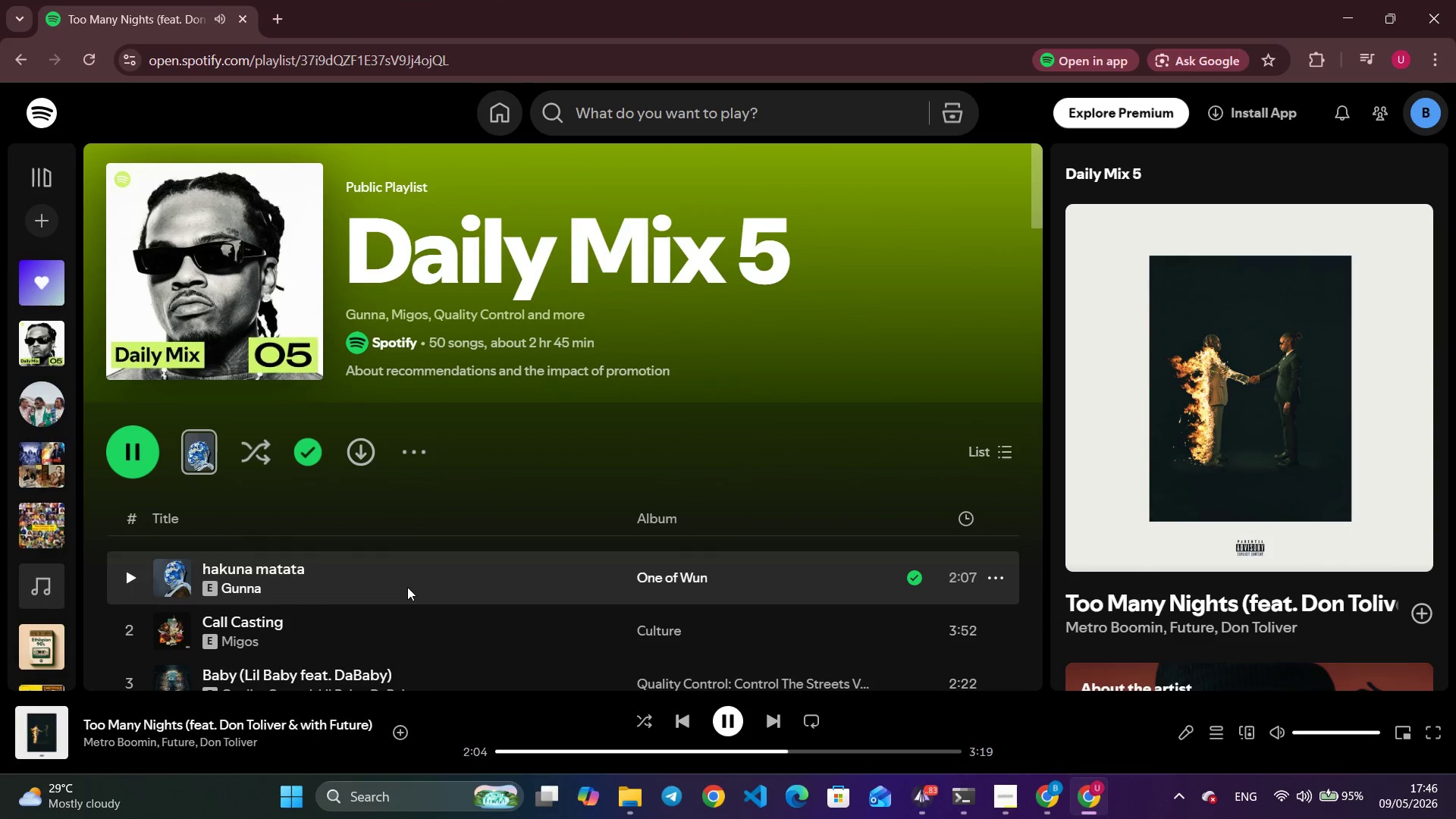 
key(Alt+Tab)
 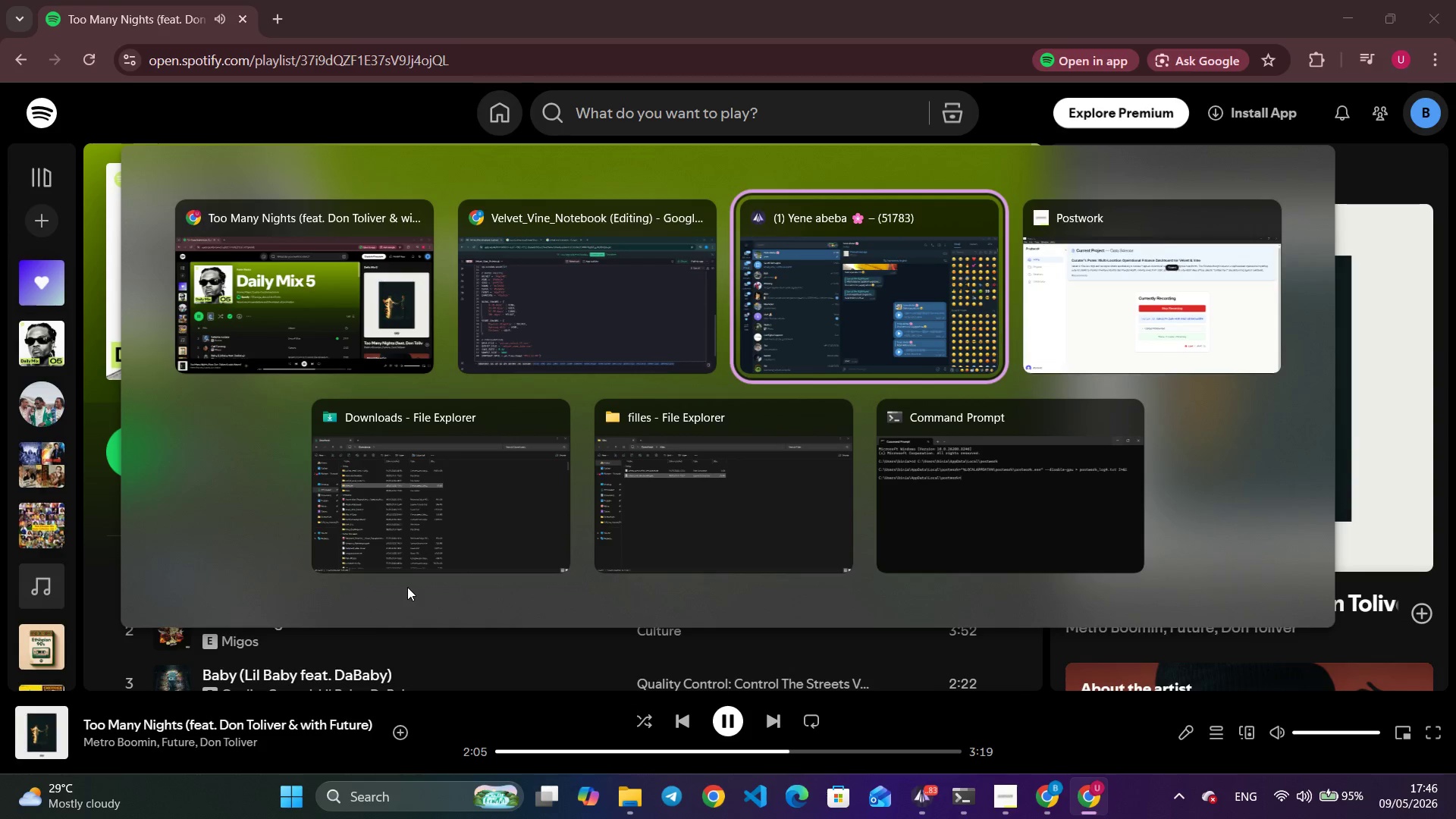 
key(Alt+Tab)
 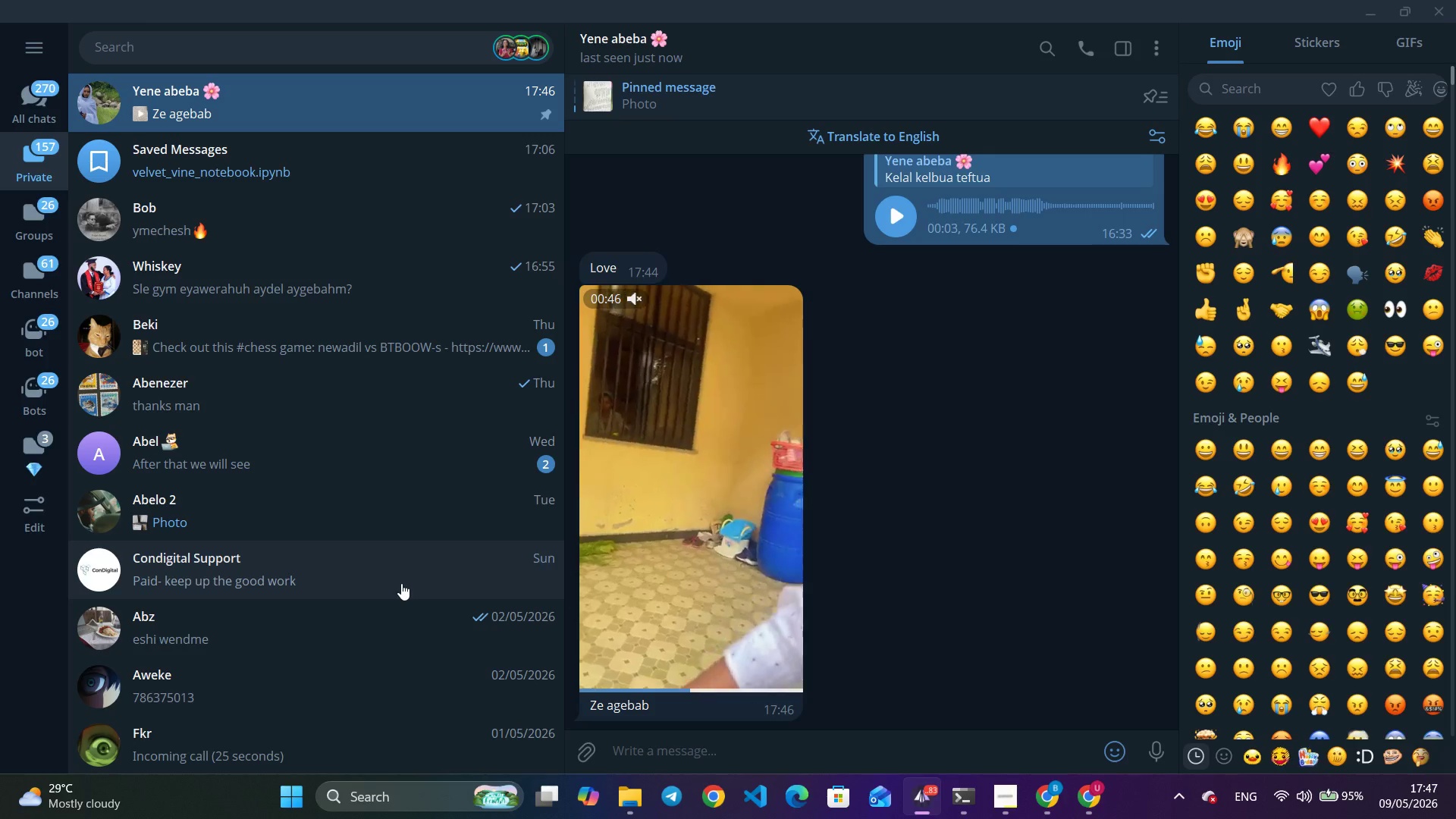 
wait(53.03)
 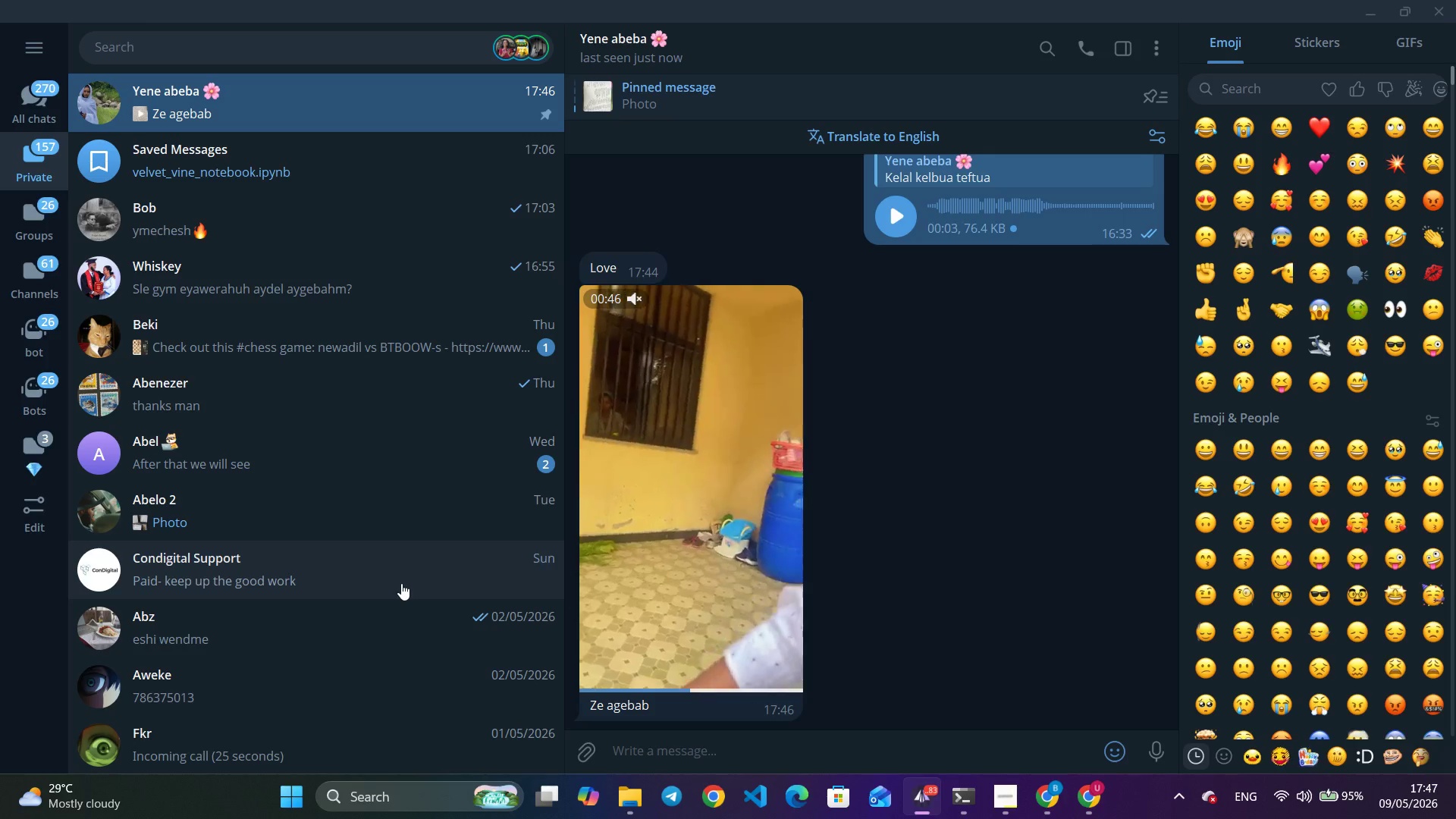 
left_click([25, 36])
 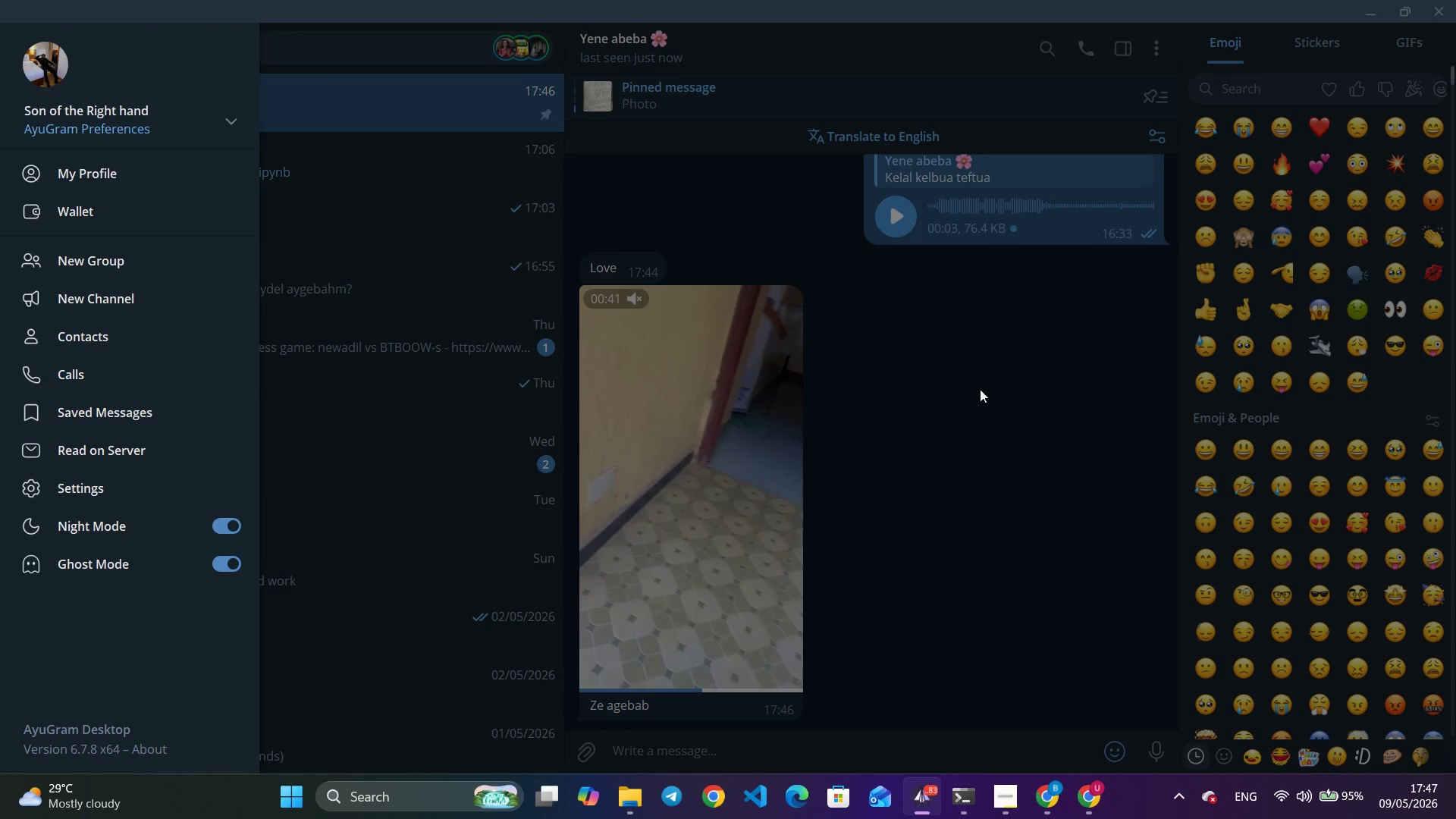 
left_click([980, 389])
 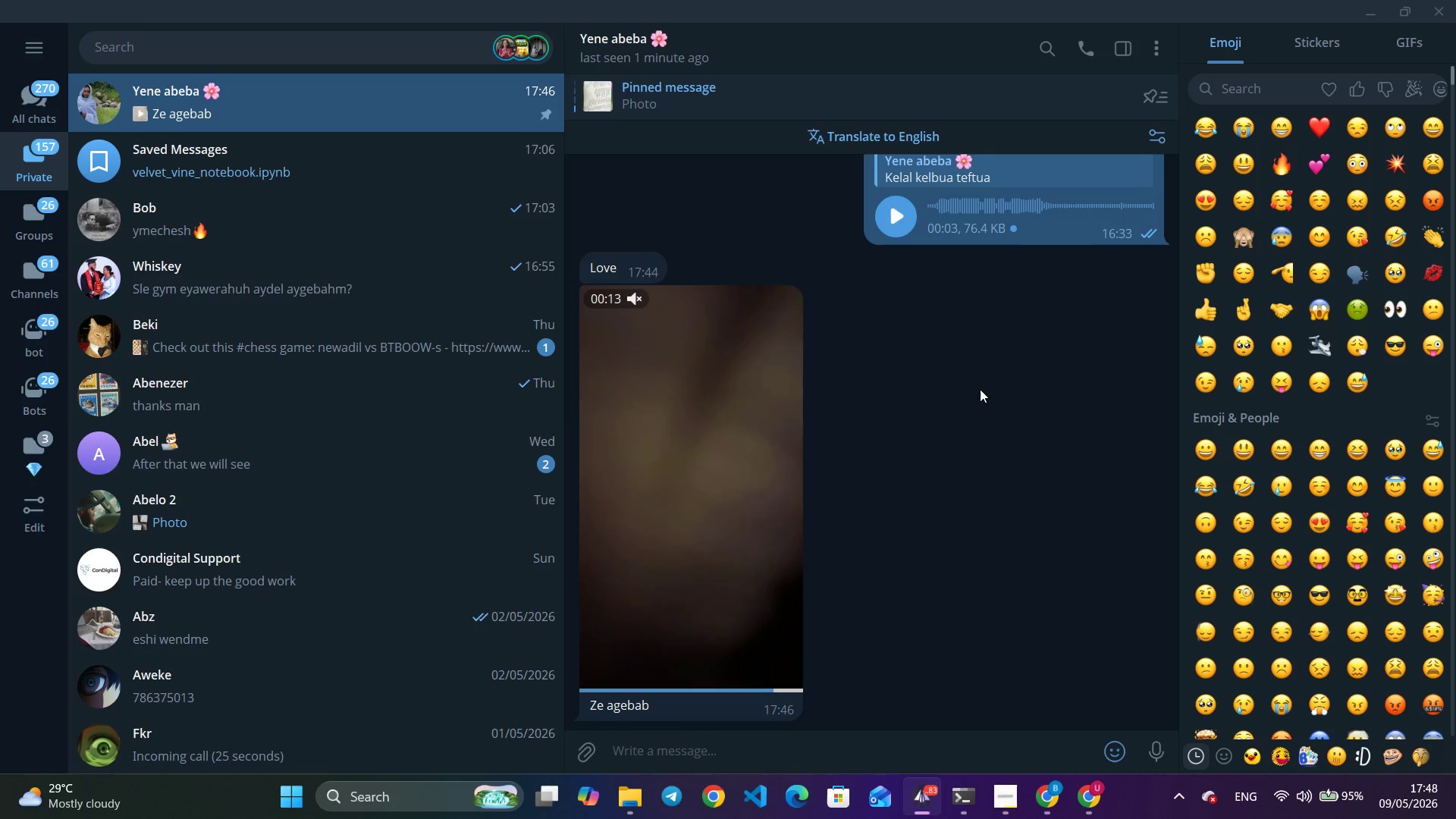 
wait(34.77)
 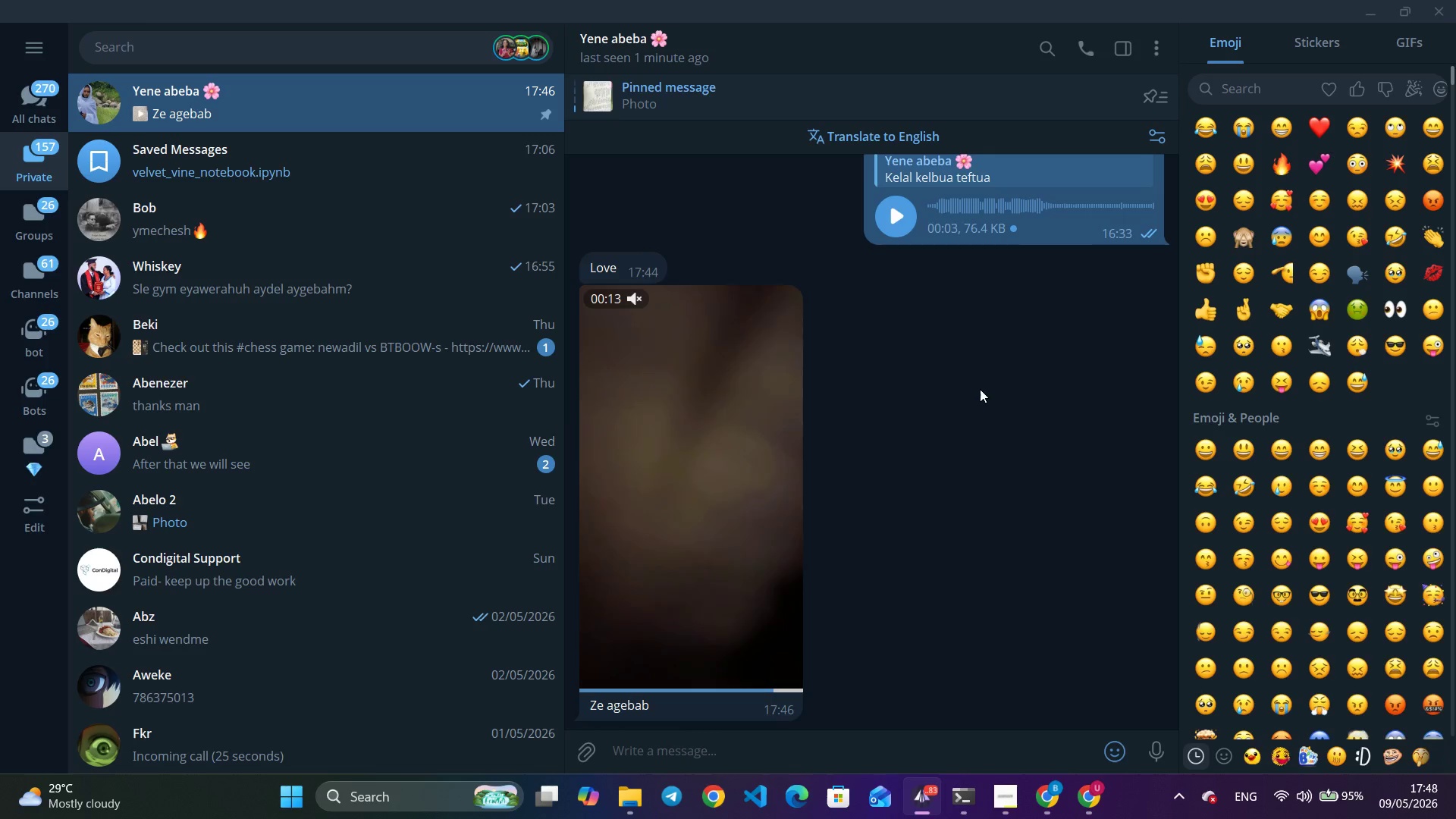 
left_click([1365, 2])
 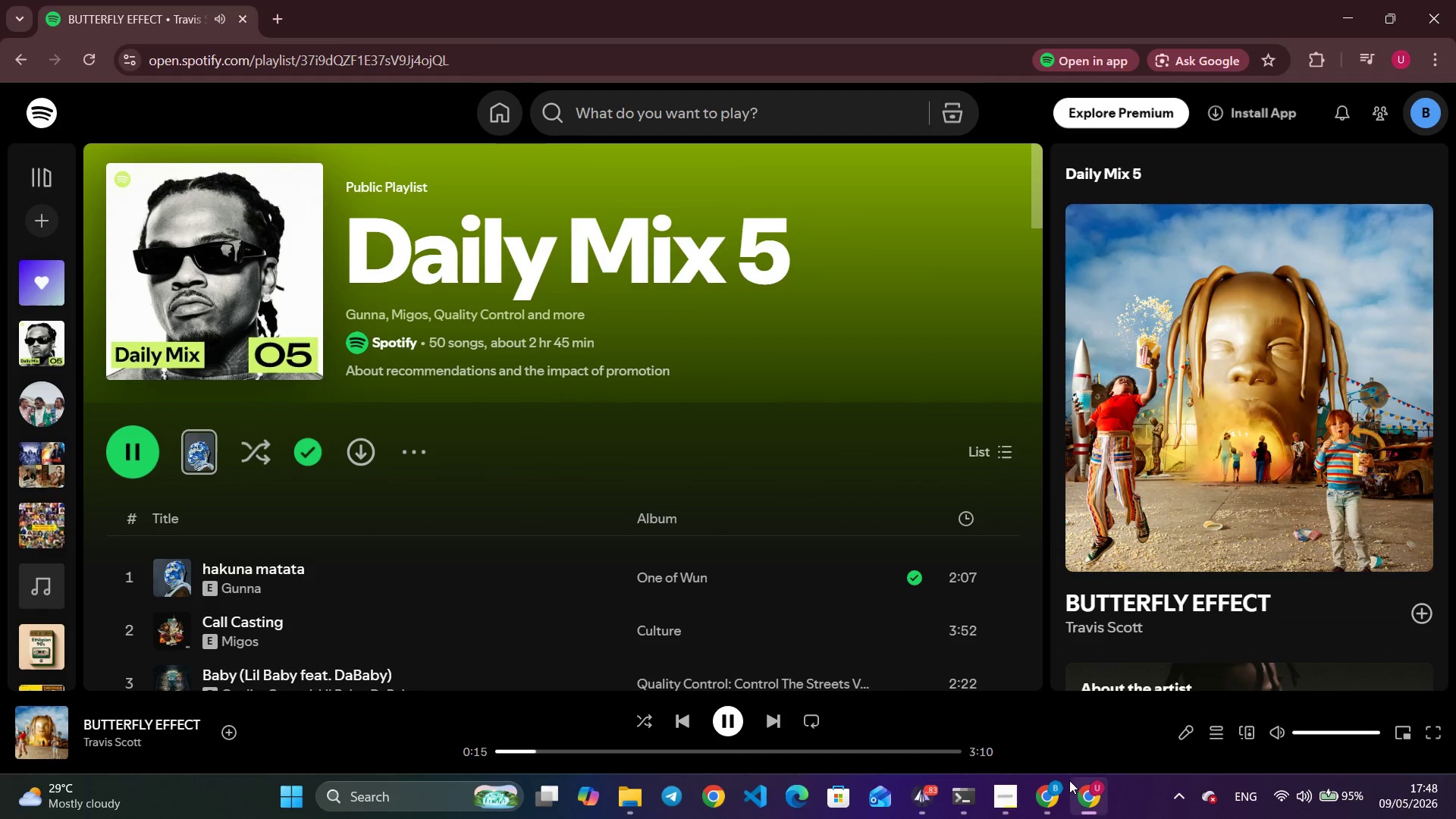 
left_click([1058, 797])
 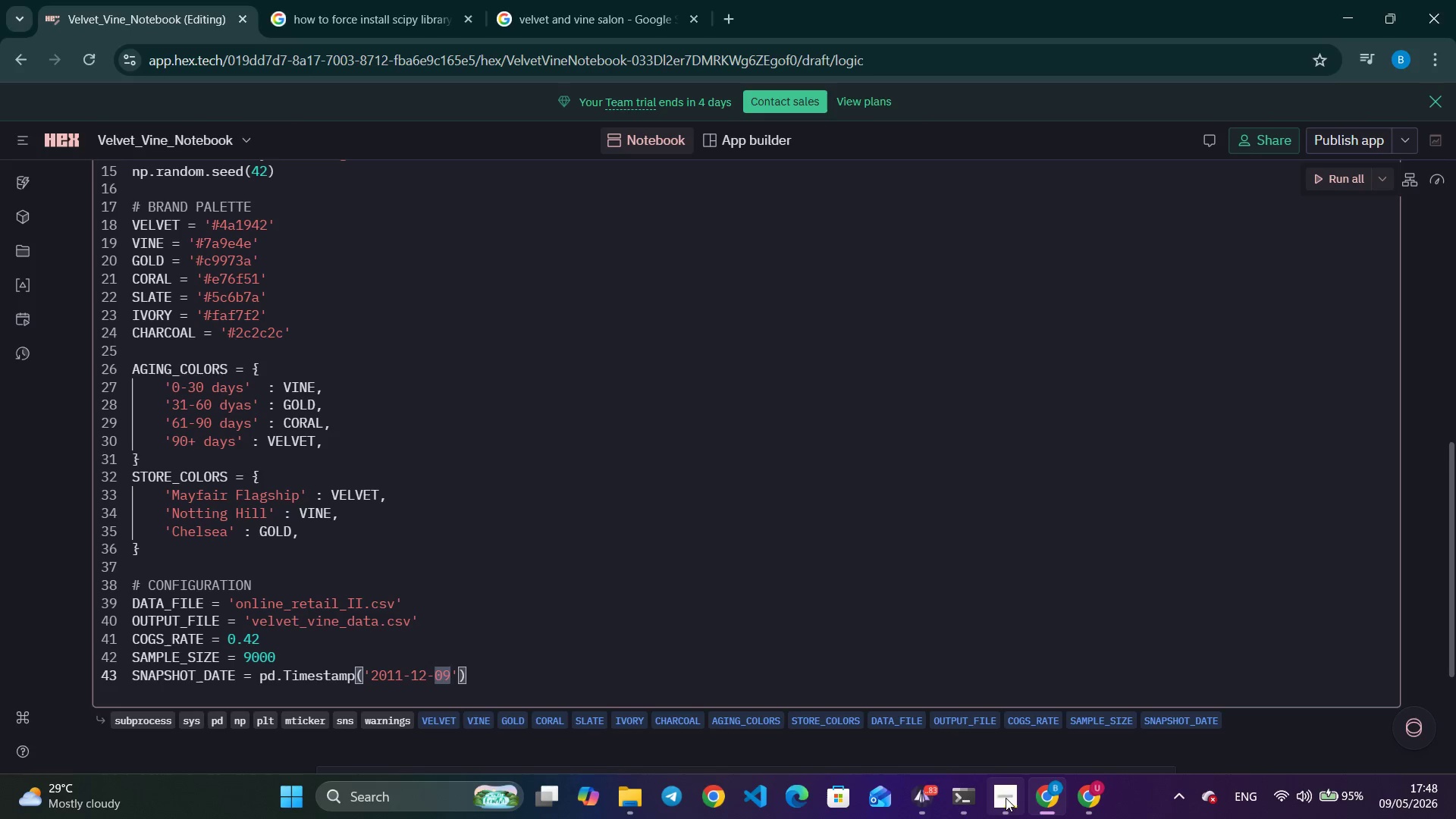 
left_click([1005, 798])